 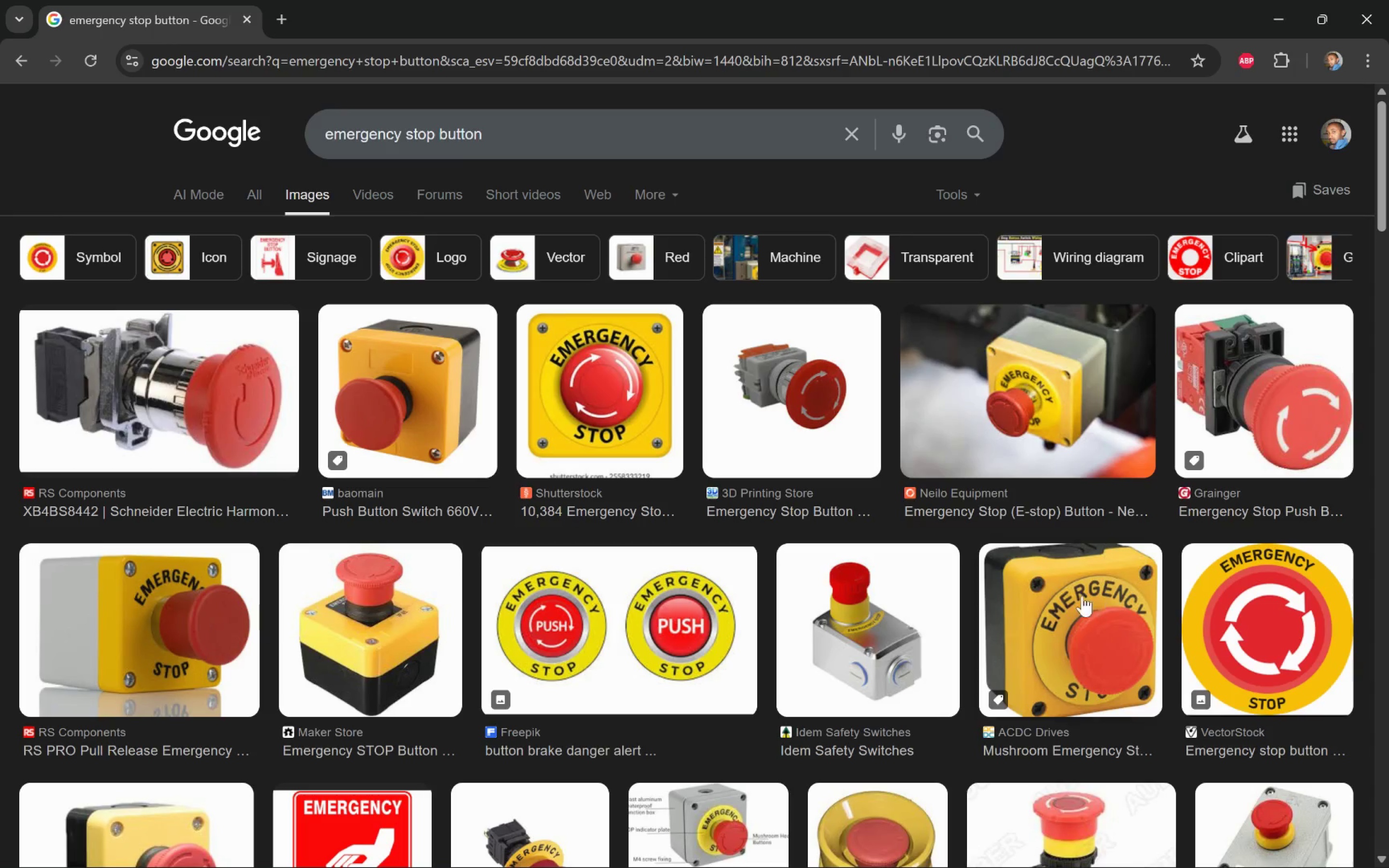 
left_click([281, 18])
 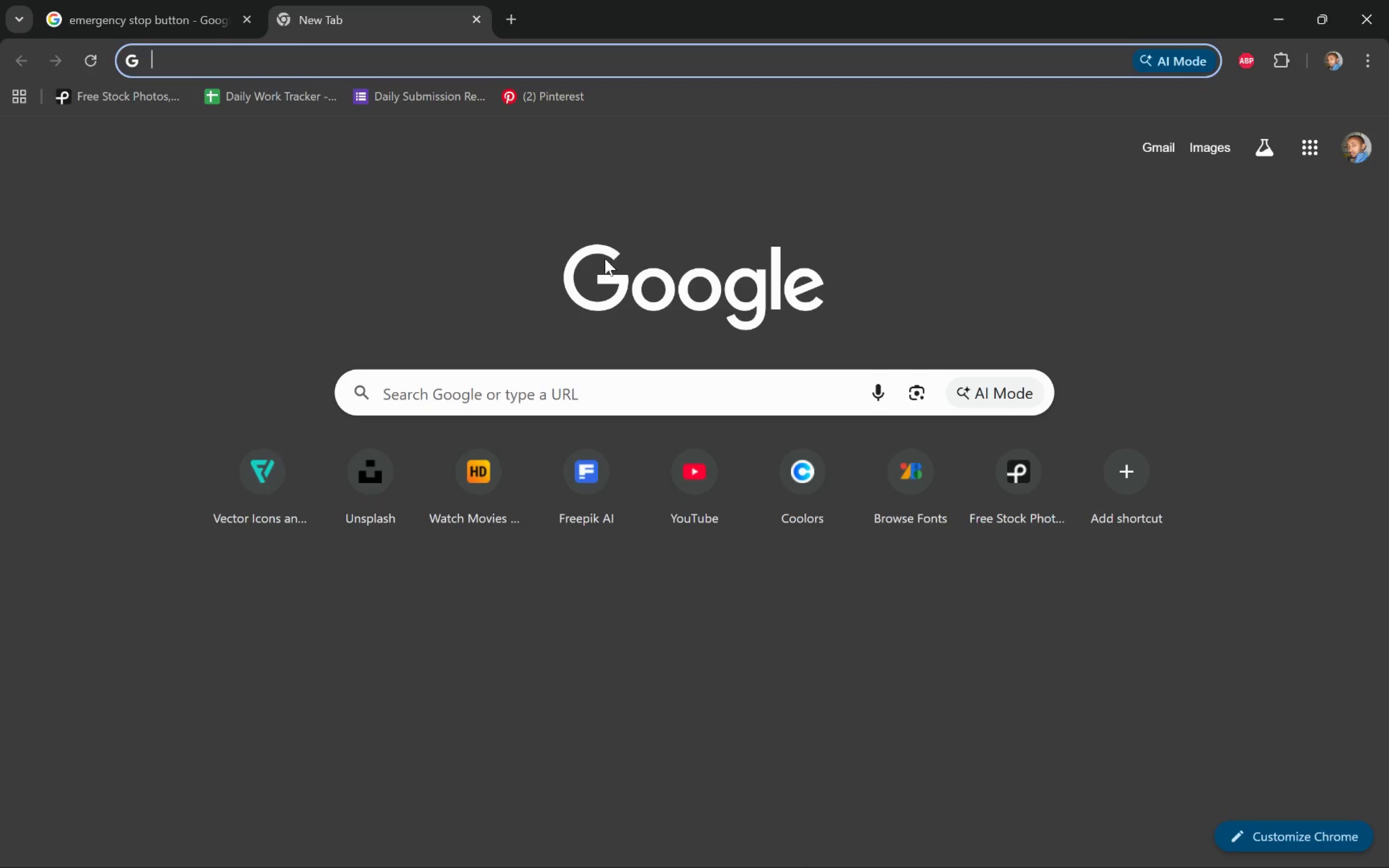 
left_click([698, 485])
 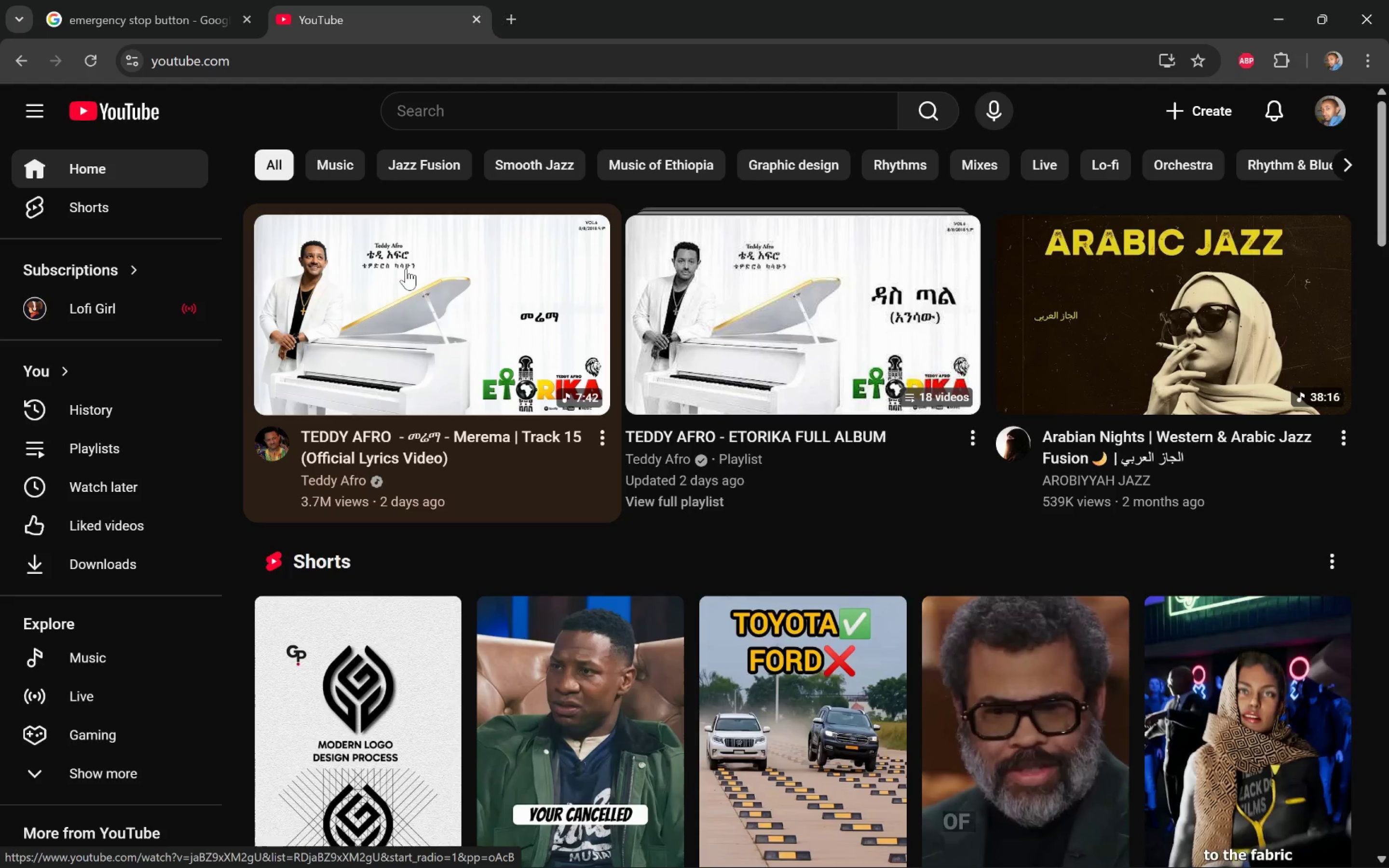 
wait(6.81)
 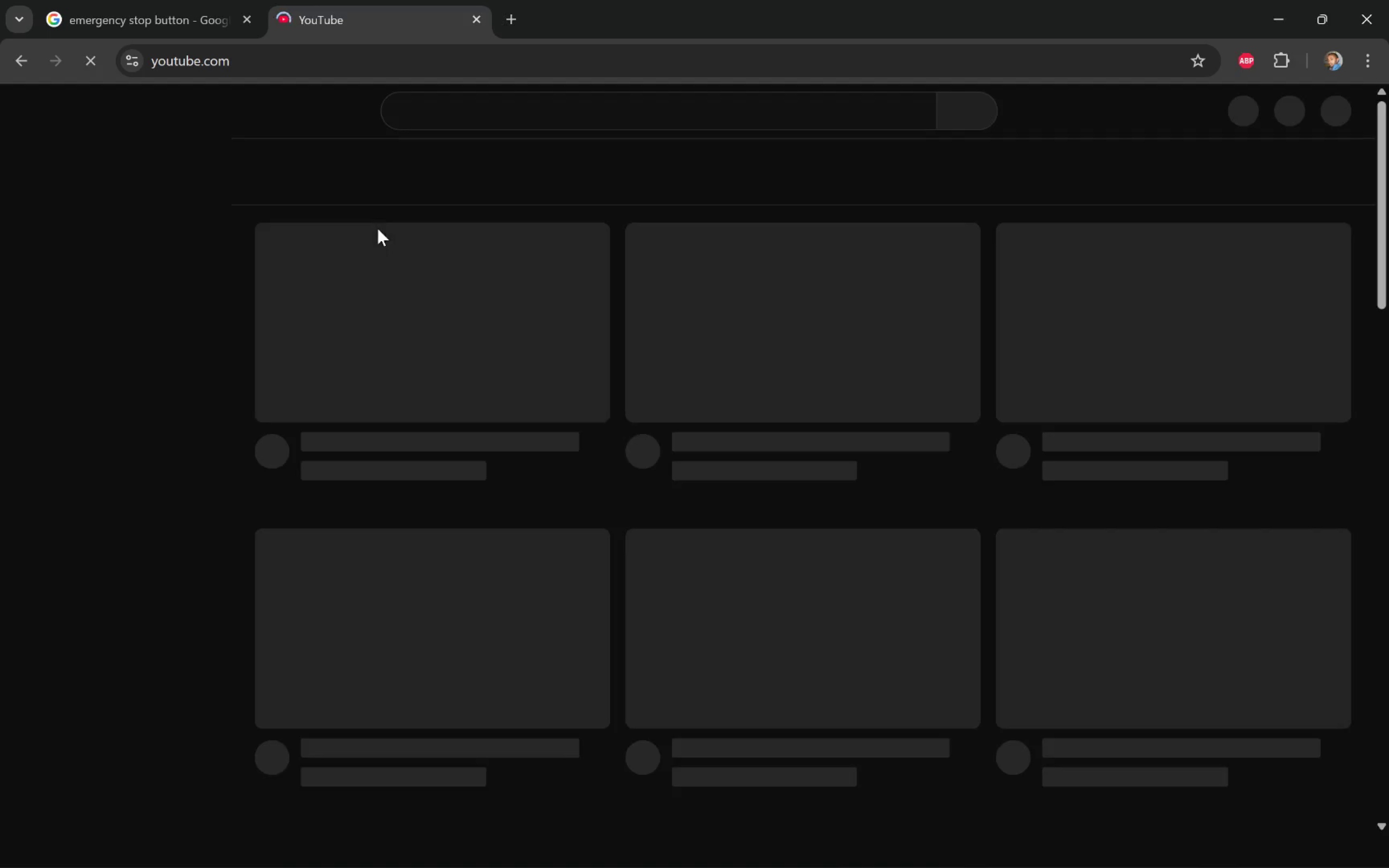 
left_click([124, 420])
 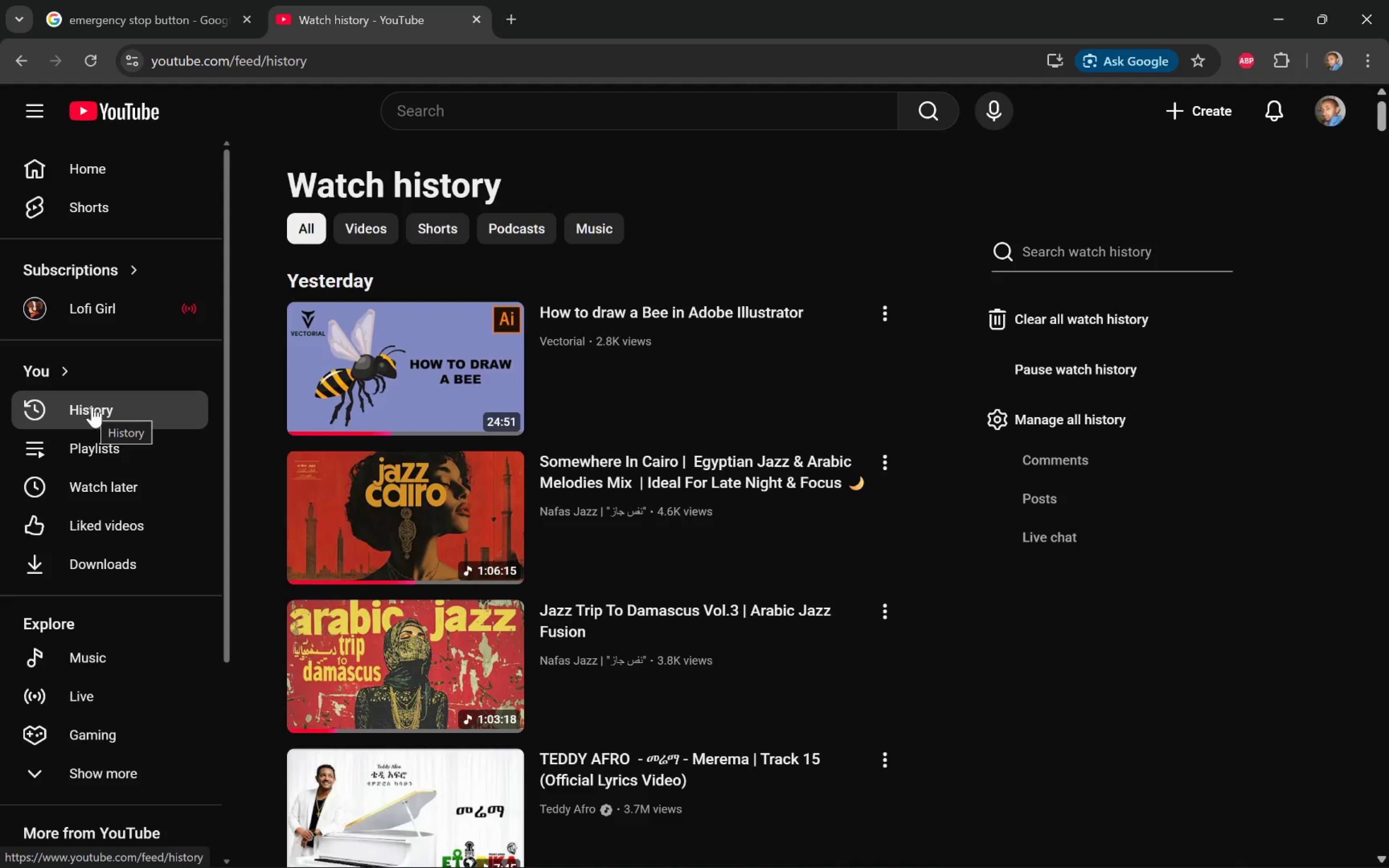 
left_click([387, 516])
 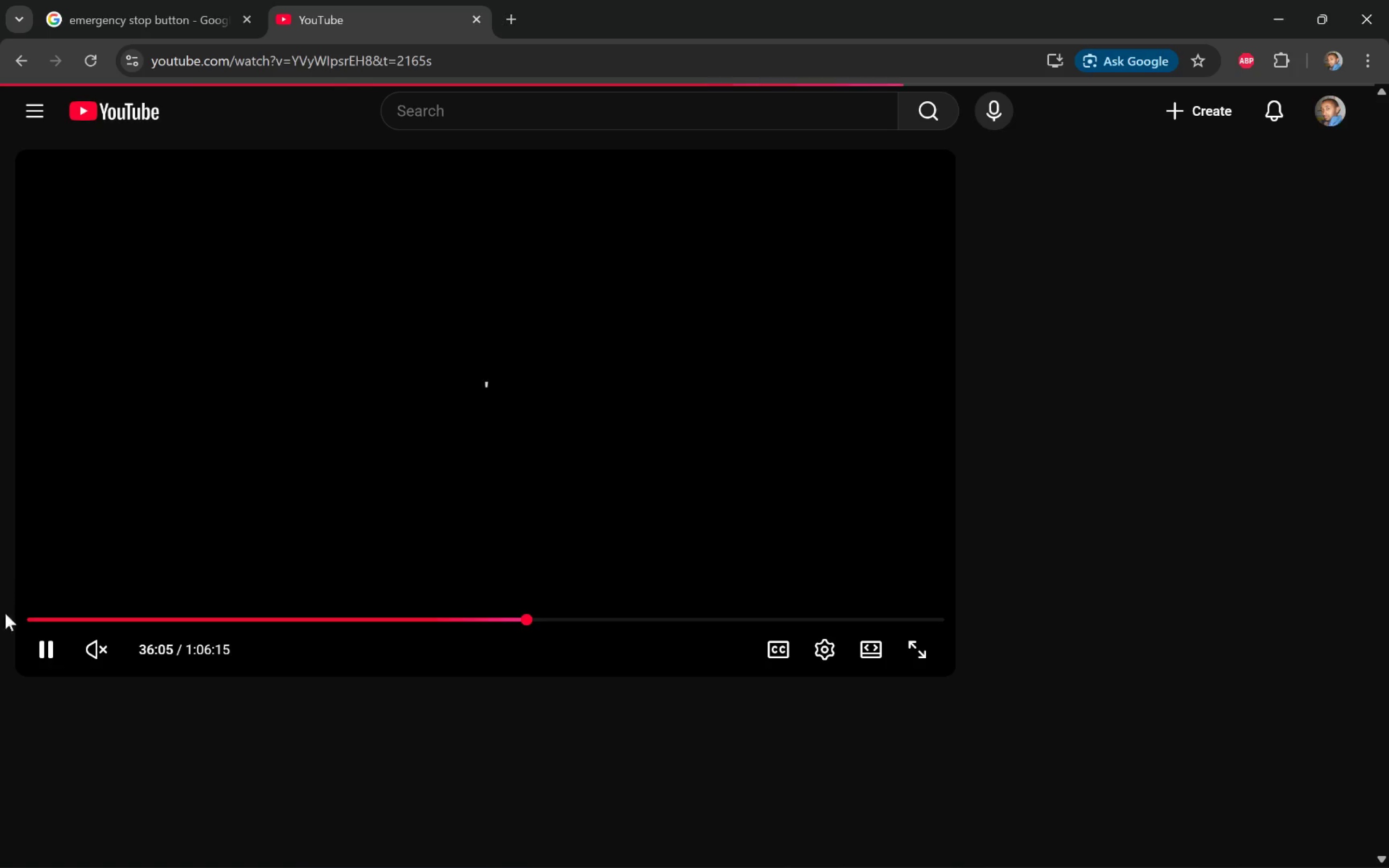 
left_click_drag(start_coordinate=[31, 614], to_coordinate=[11, 615])
 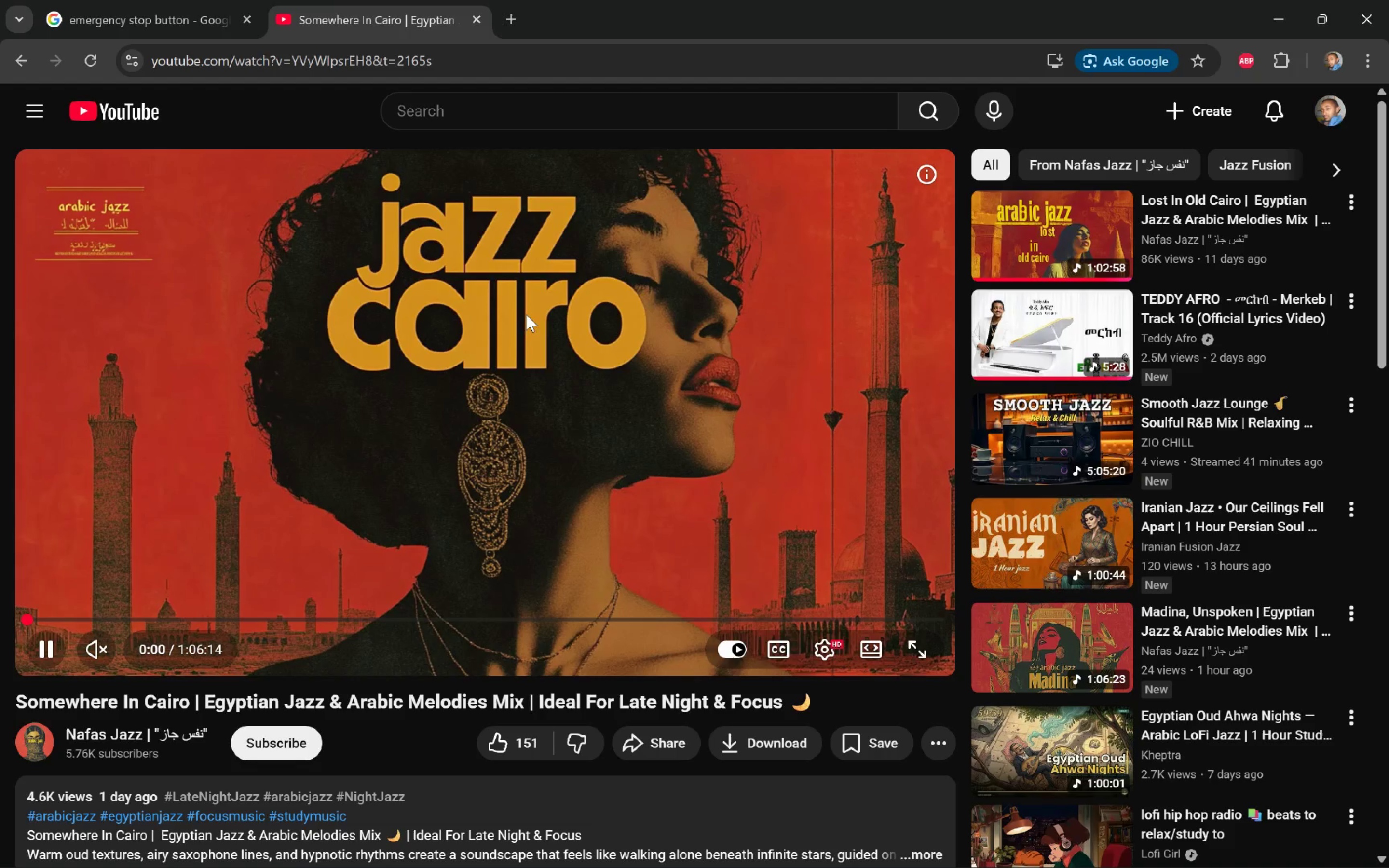 
left_click([169, 0])
 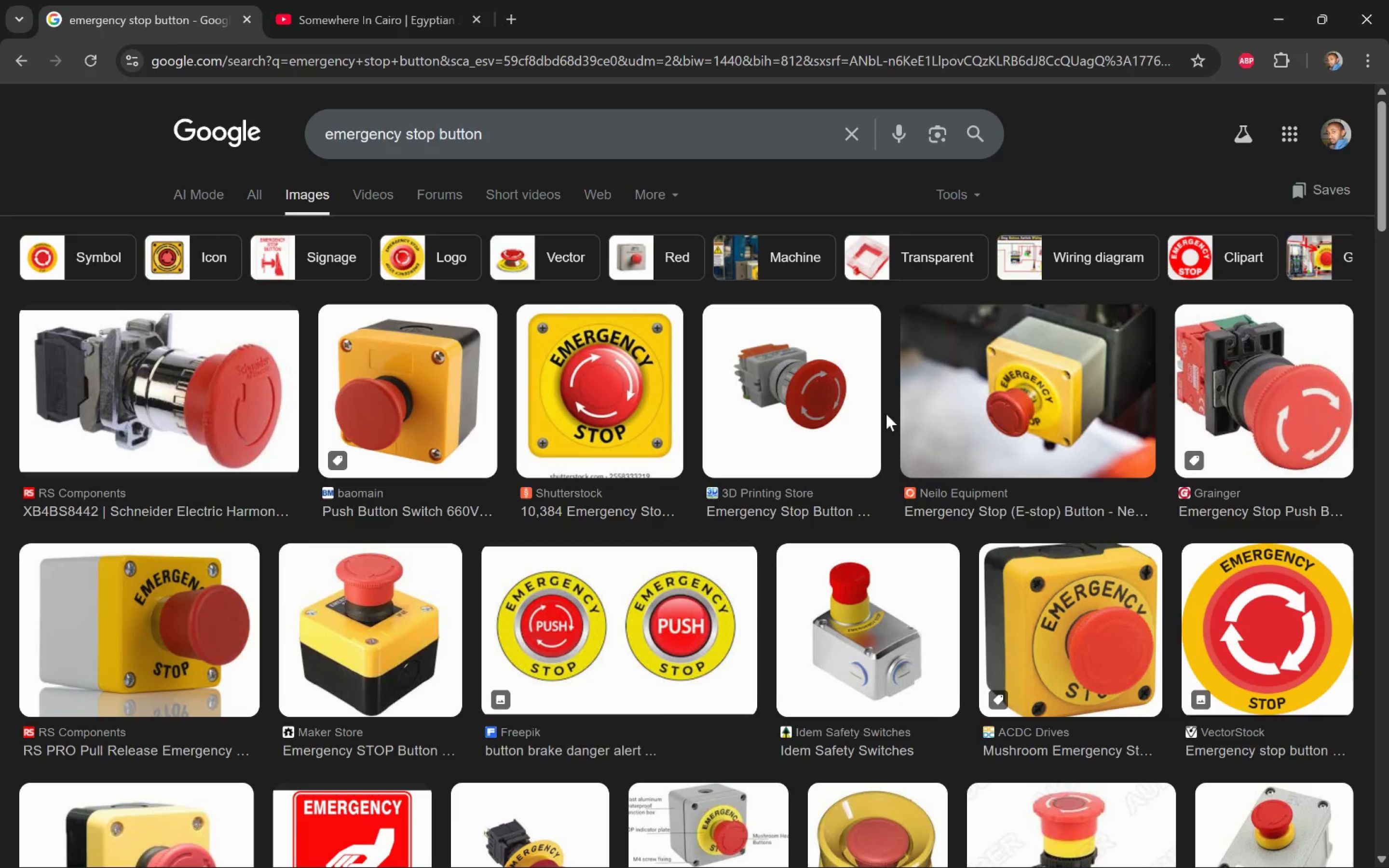 
wait(9.3)
 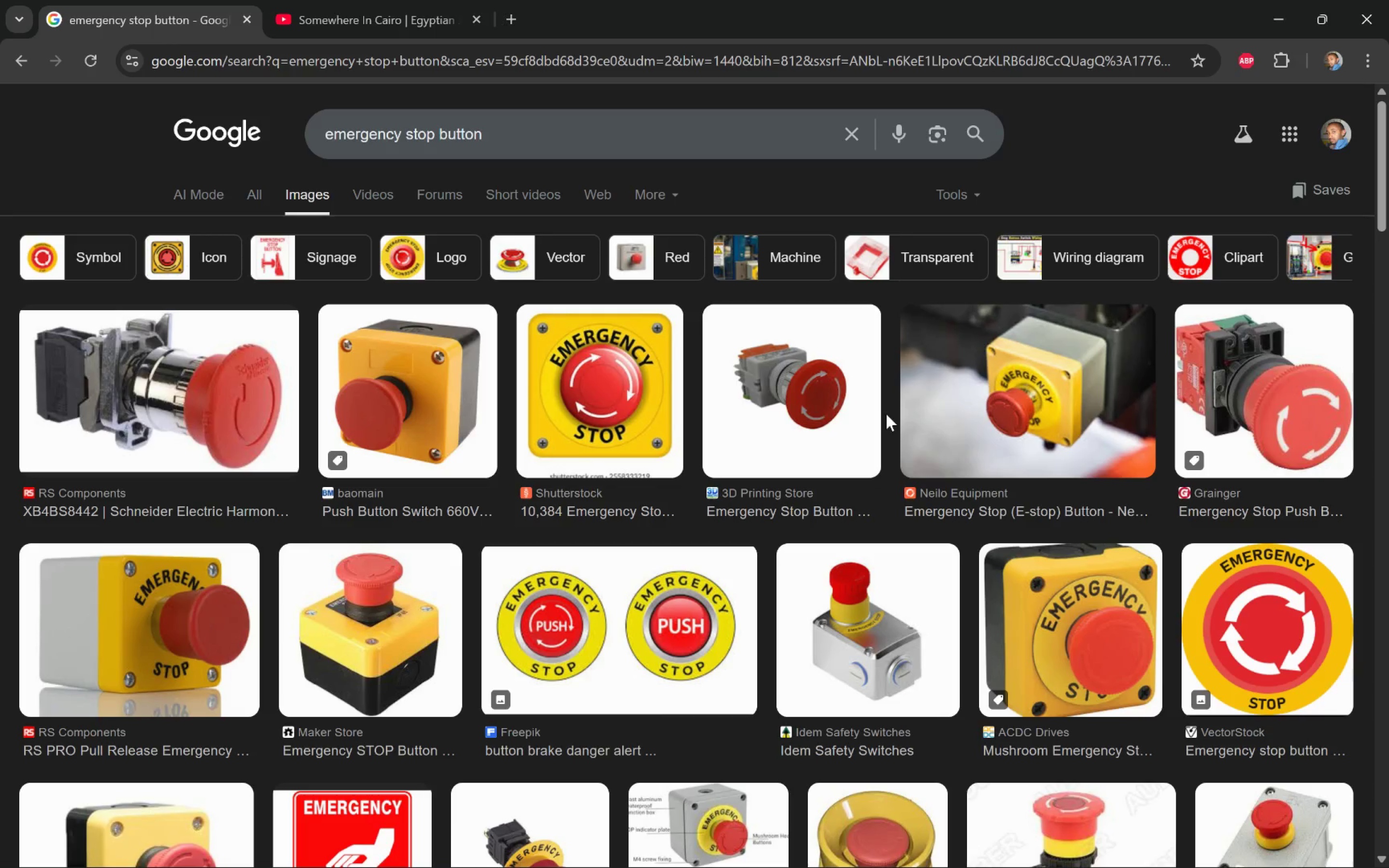 
scroll: coordinate [800, 461], scroll_direction: down, amount: 3.0
 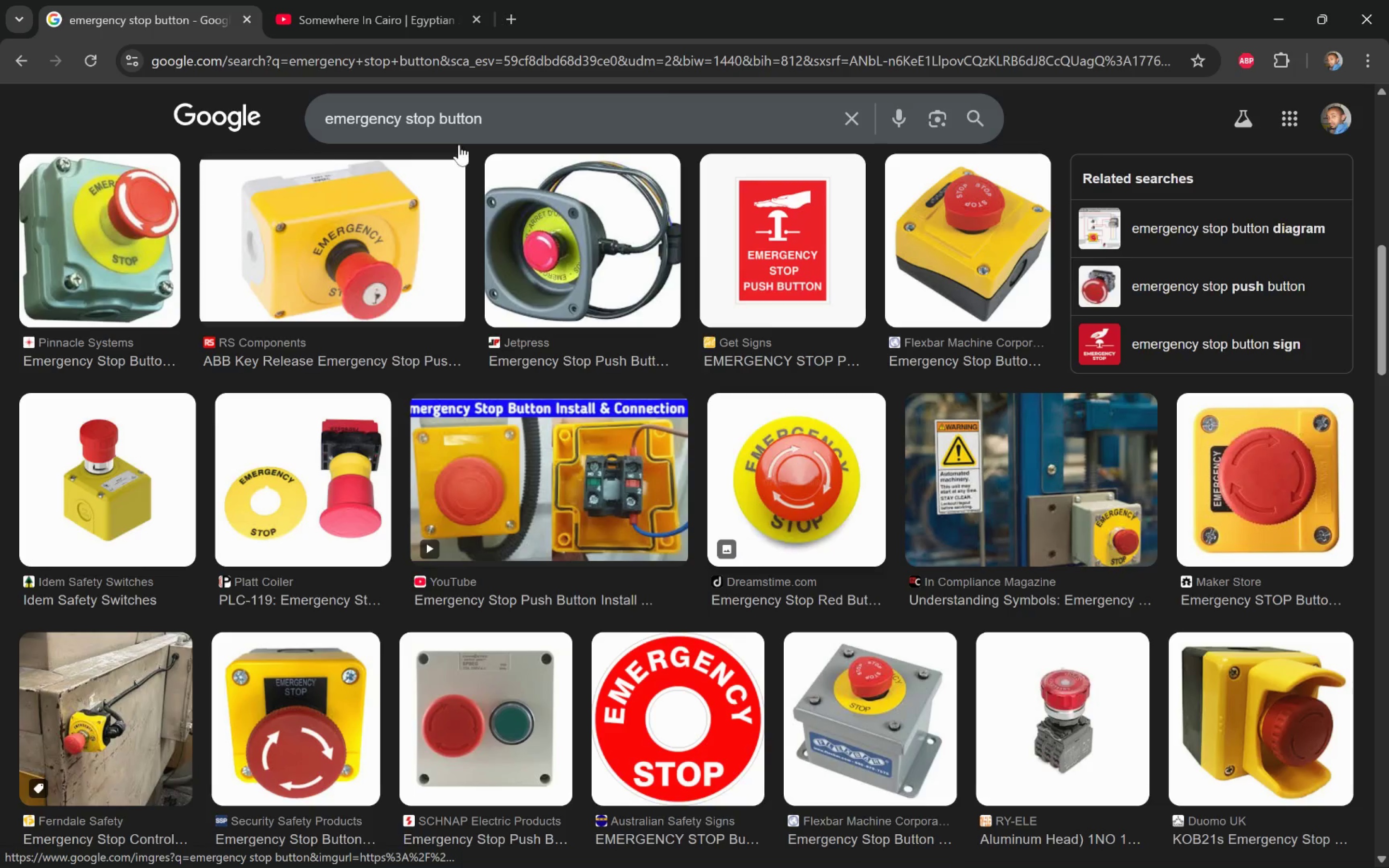 
left_click([316, 0])
 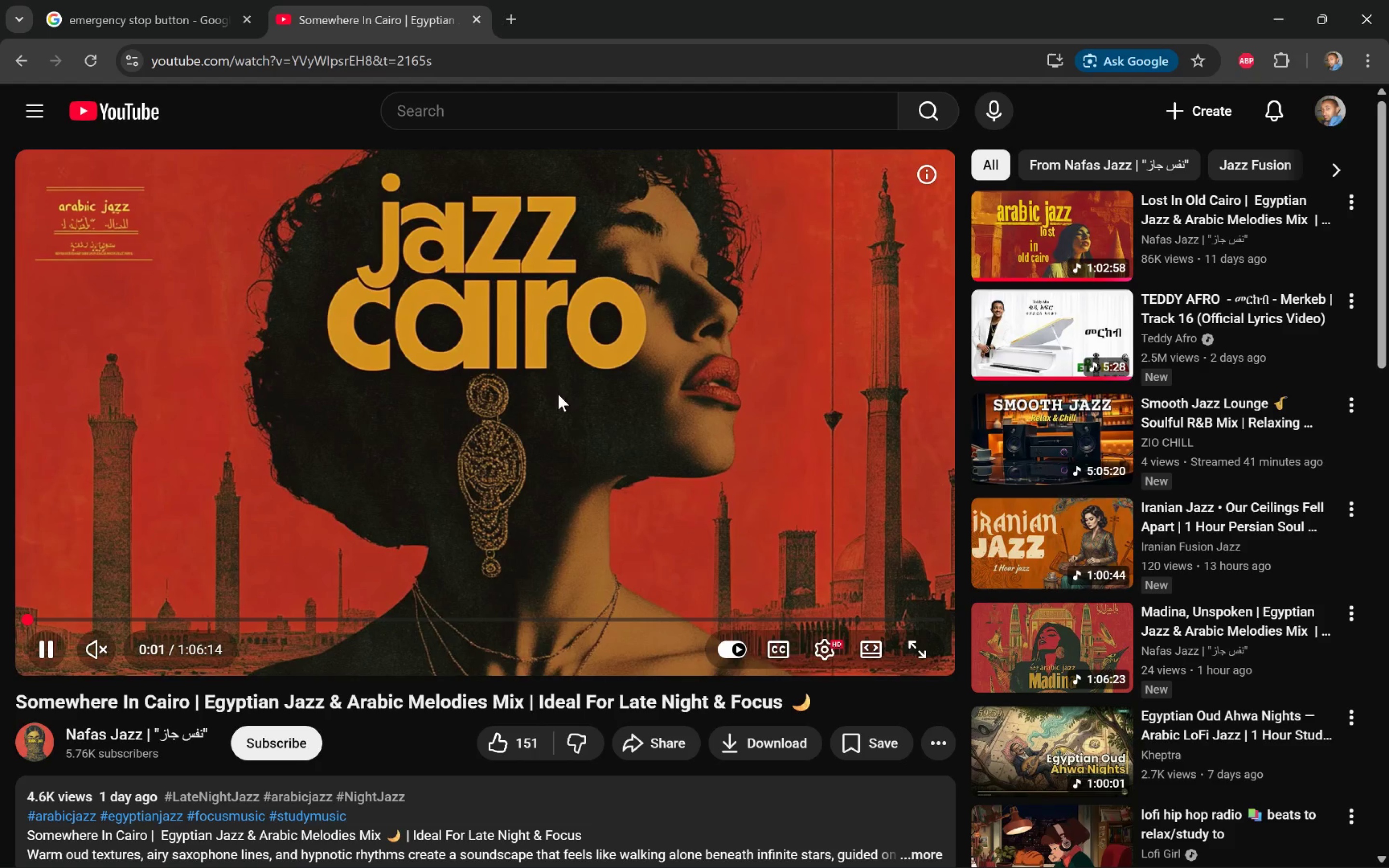 
left_click([557, 393])
 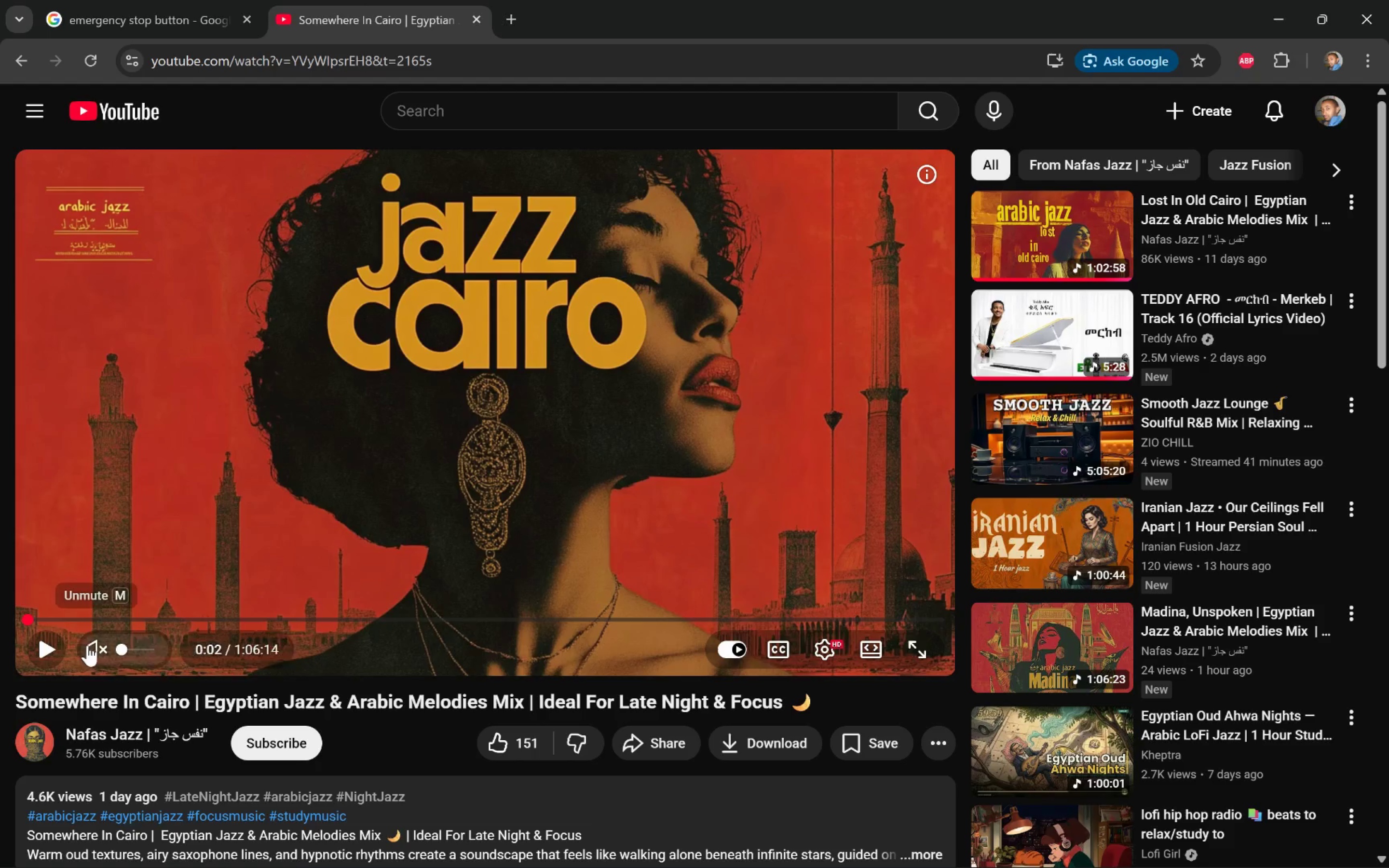 
left_click_drag(start_coordinate=[145, 649], to_coordinate=[149, 649])
 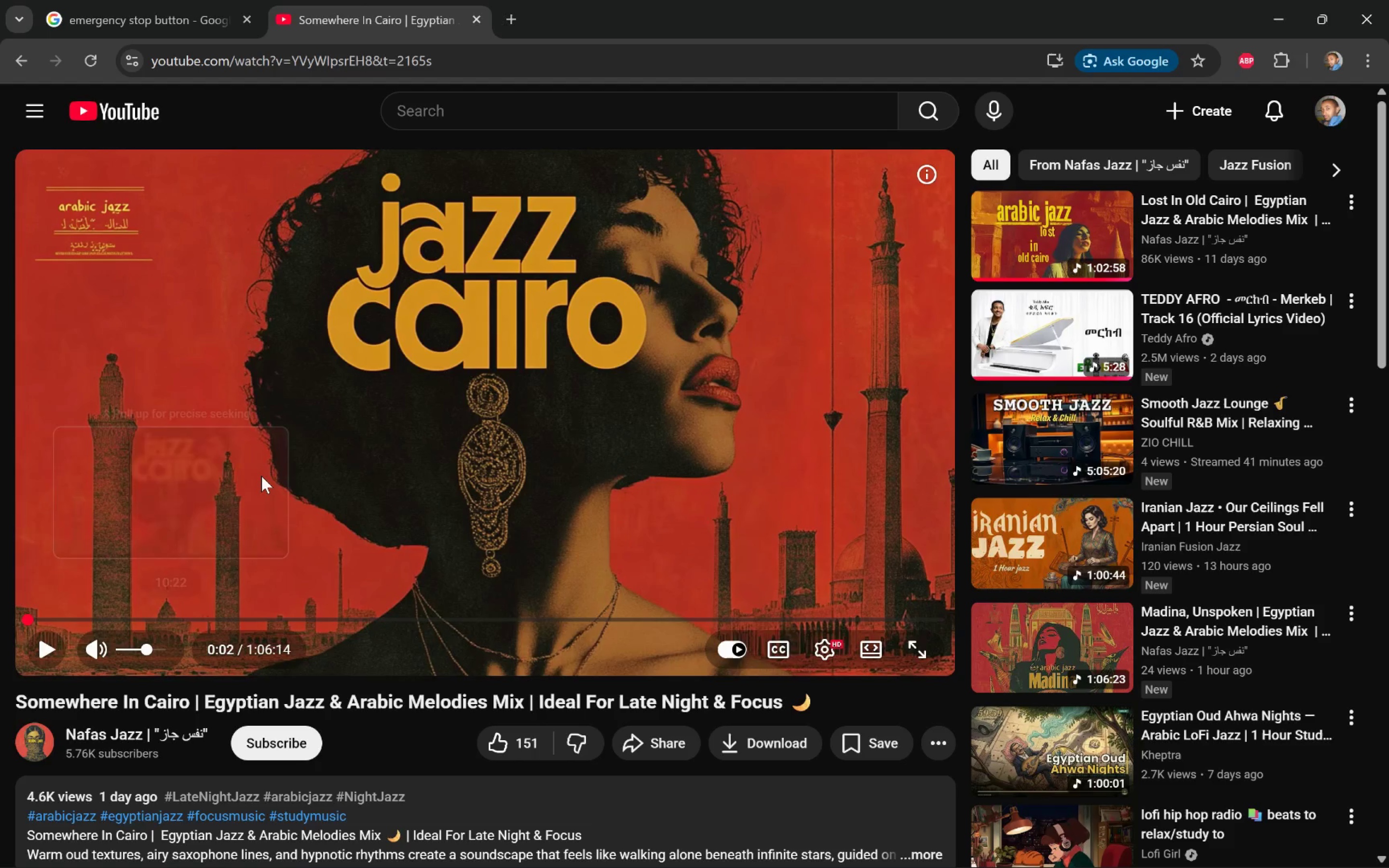 
left_click([261, 475])
 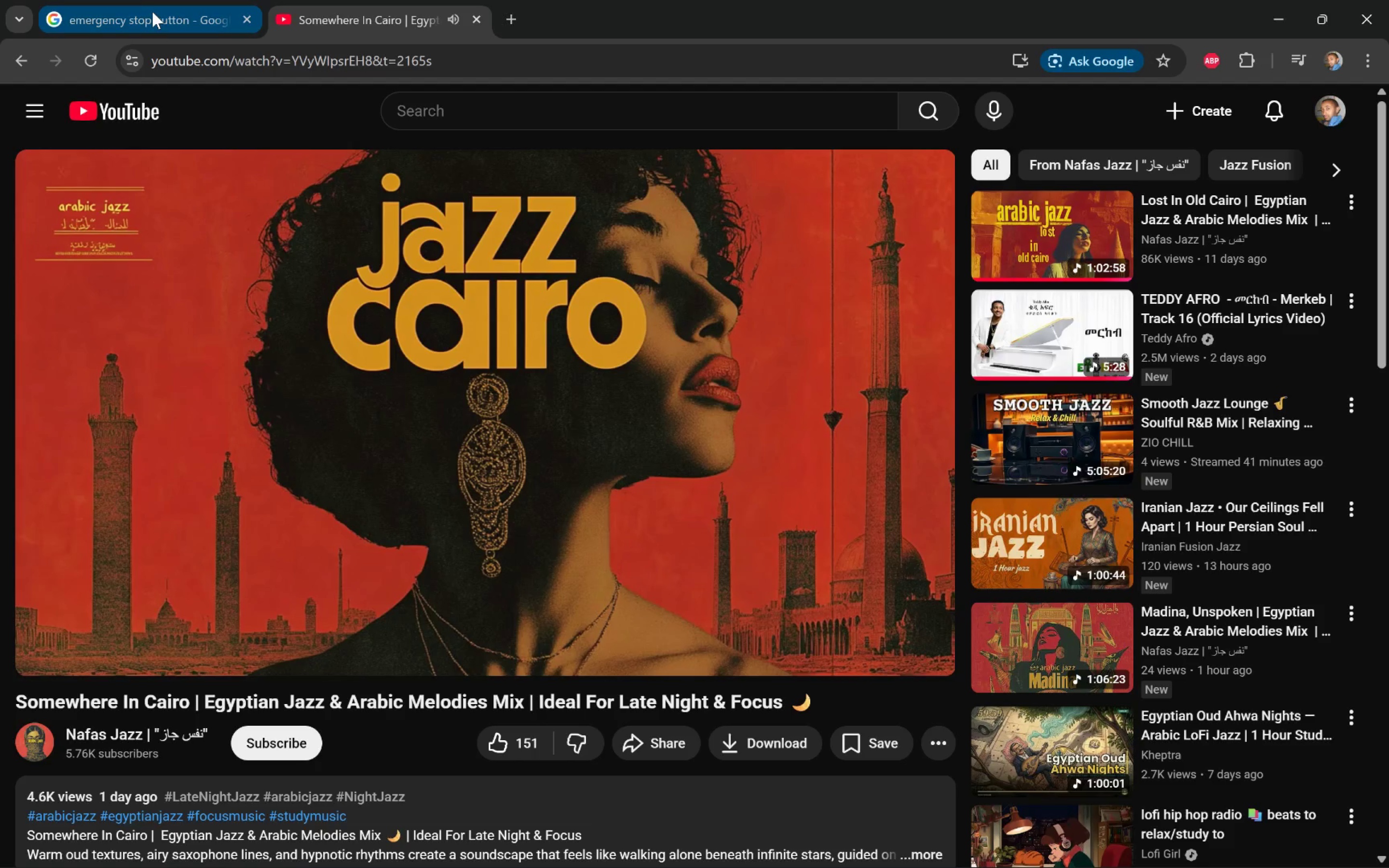 
left_click([152, 12])
 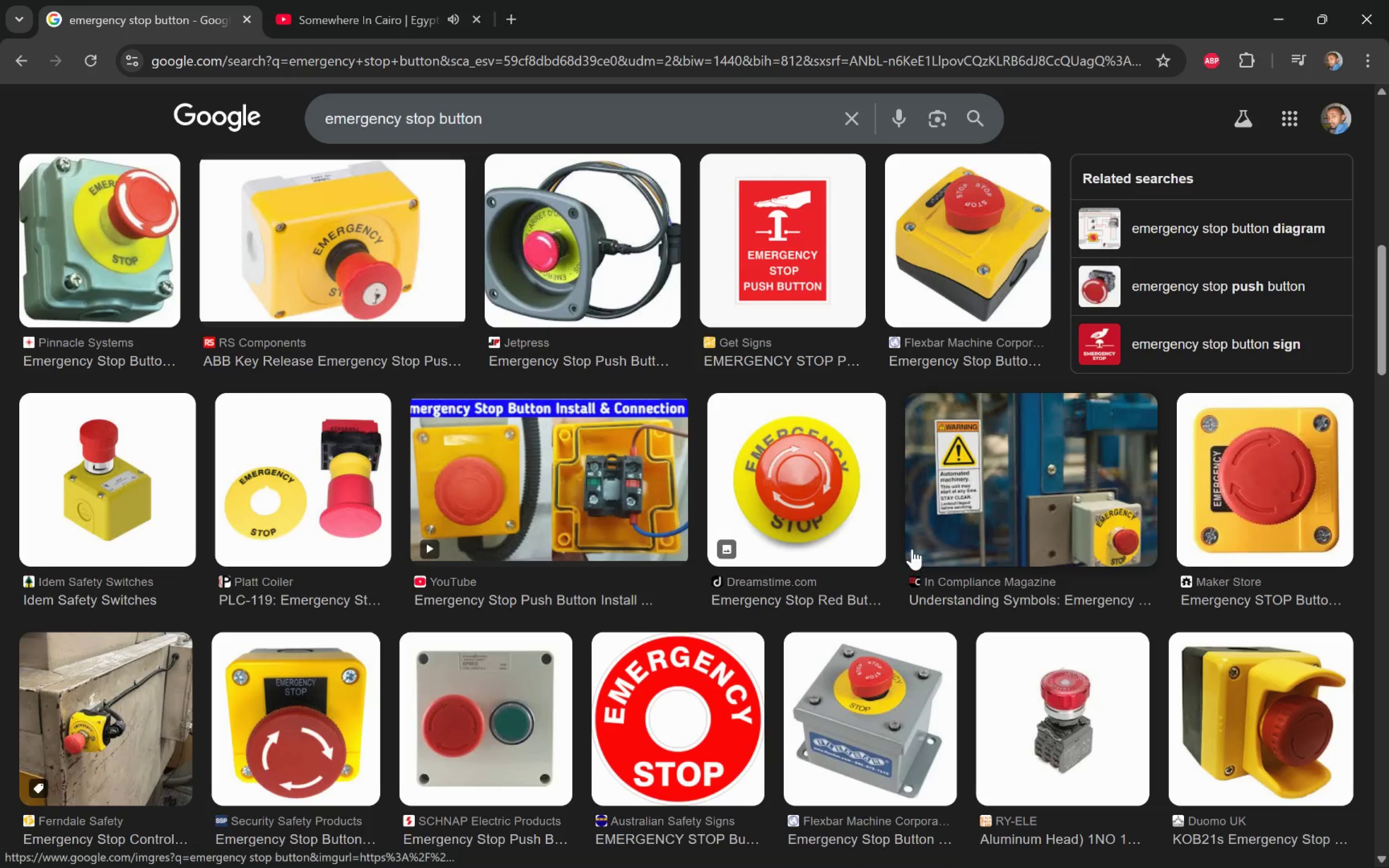 
key(Alt+Tab)